 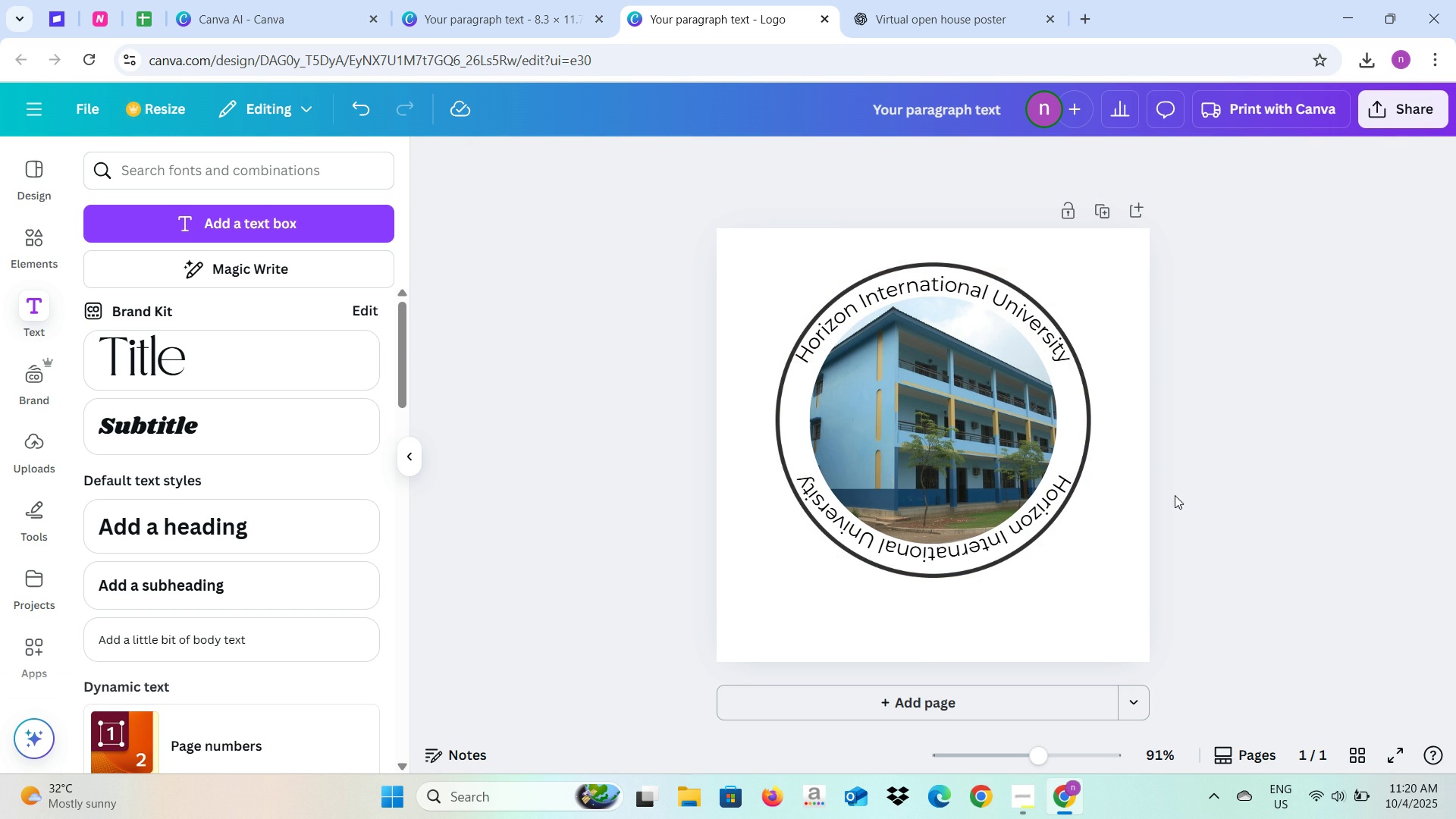 
left_click([803, 480])
 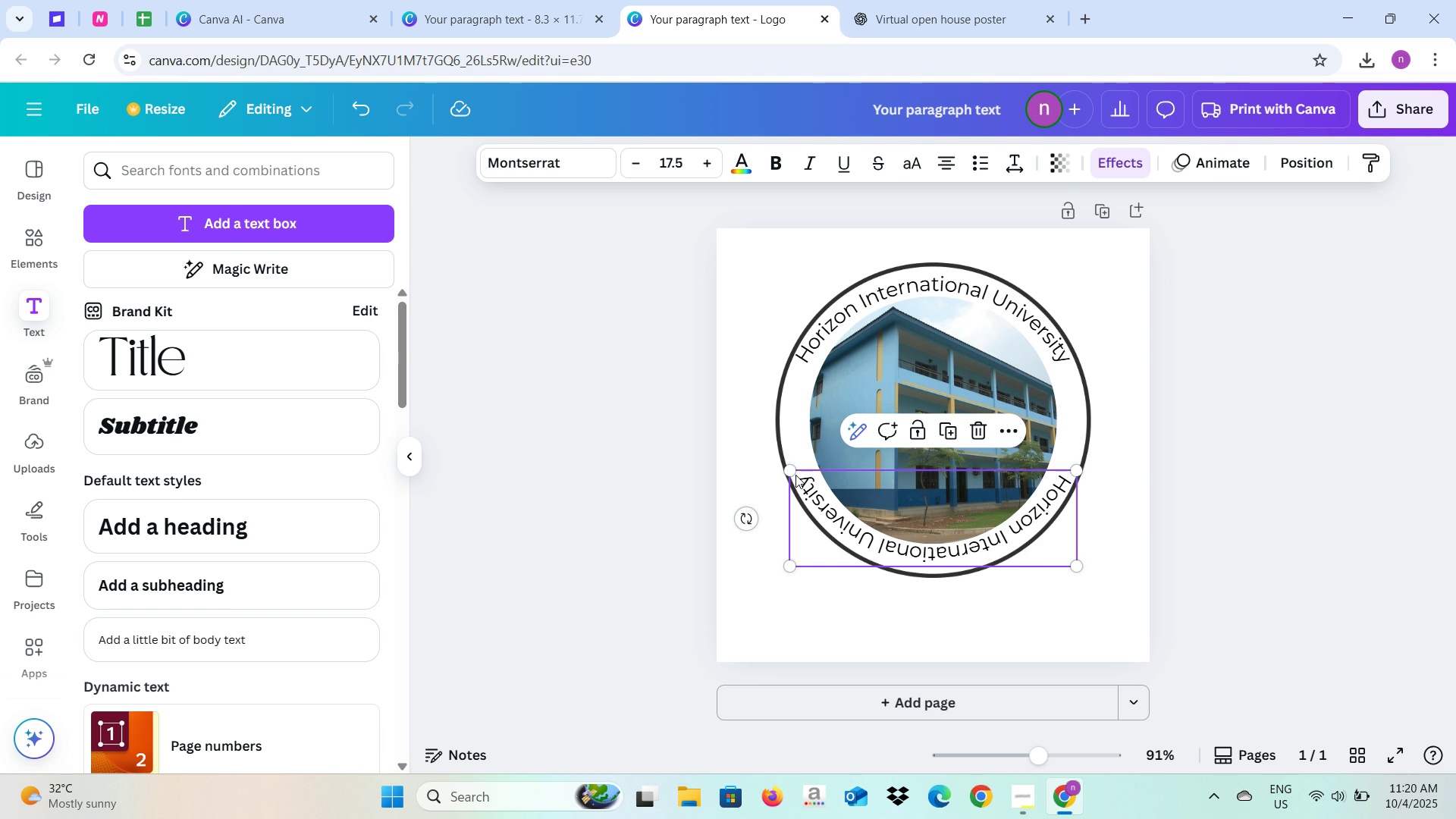 
left_click([802, 478])
 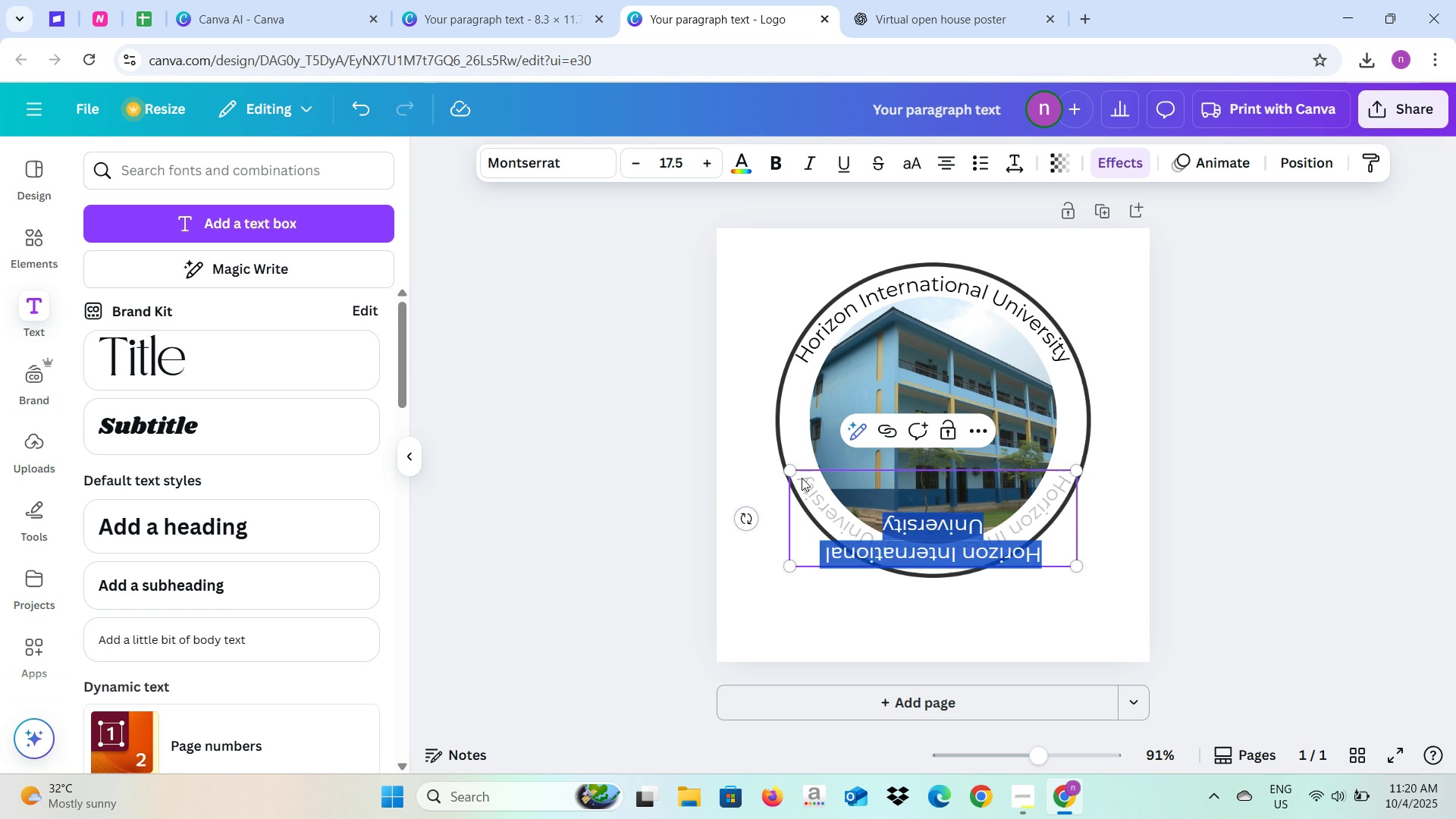 
left_click([802, 478])
 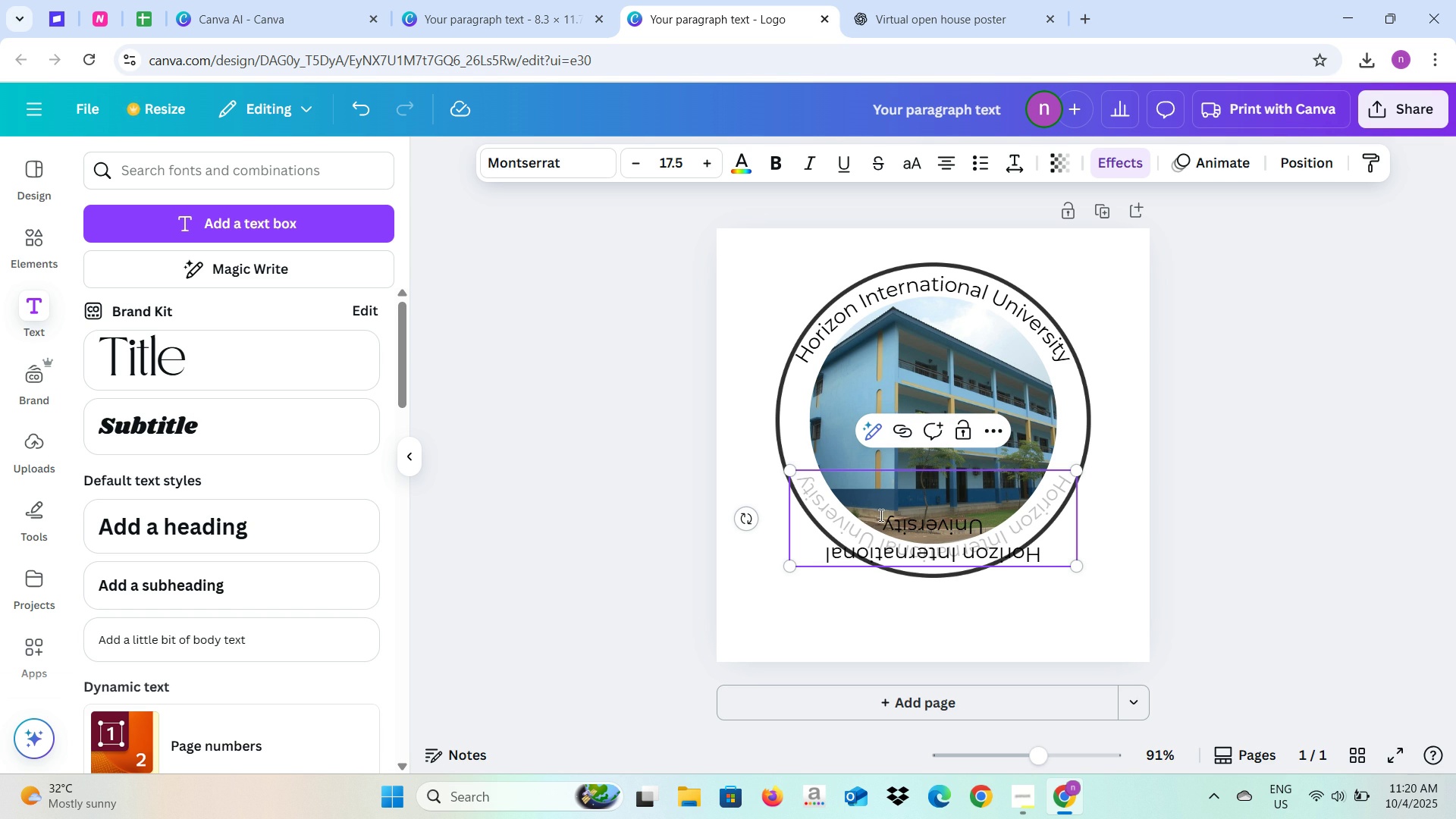 
left_click([880, 520])
 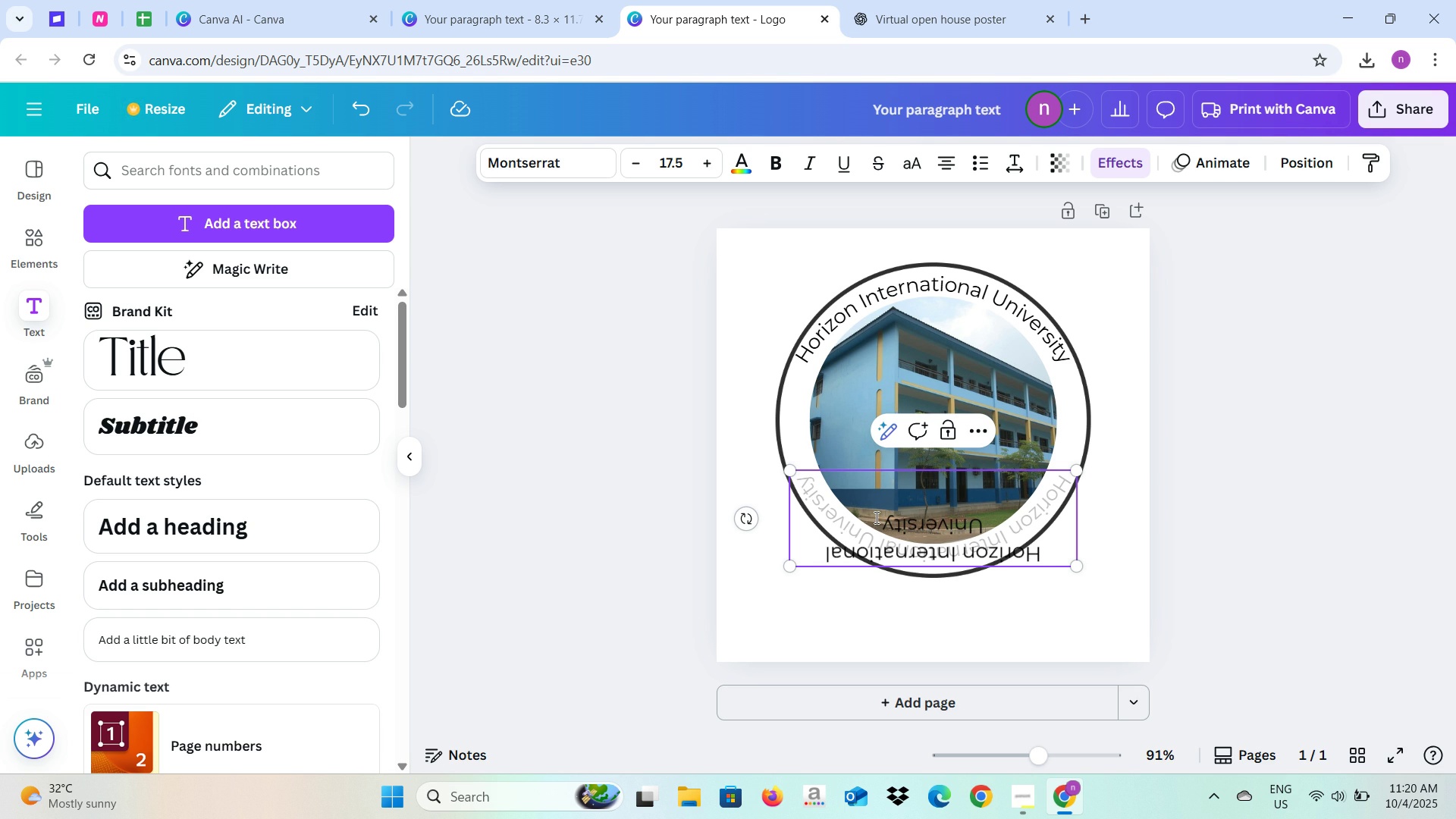 
key(Space)
 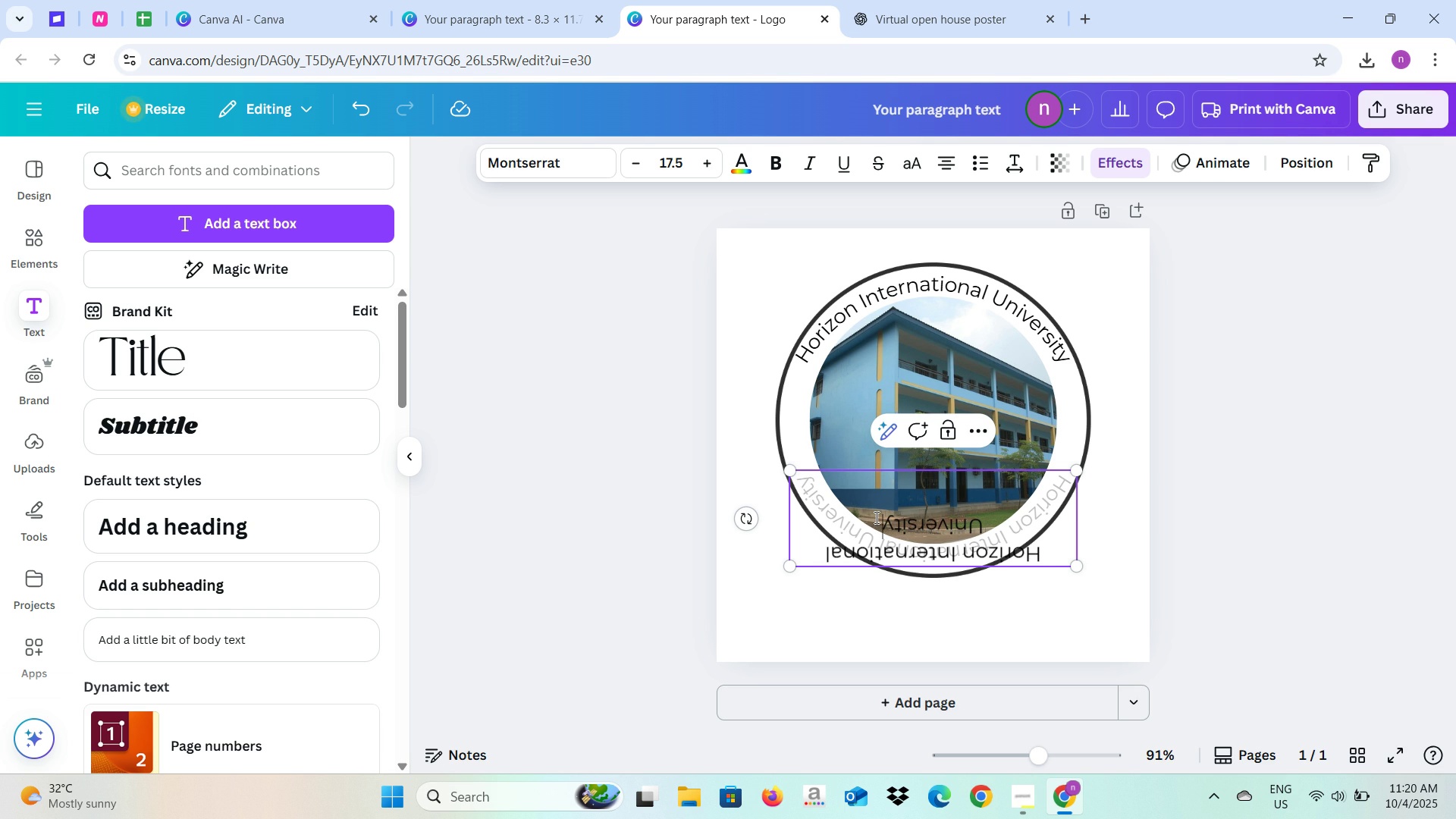 
key(Space)
 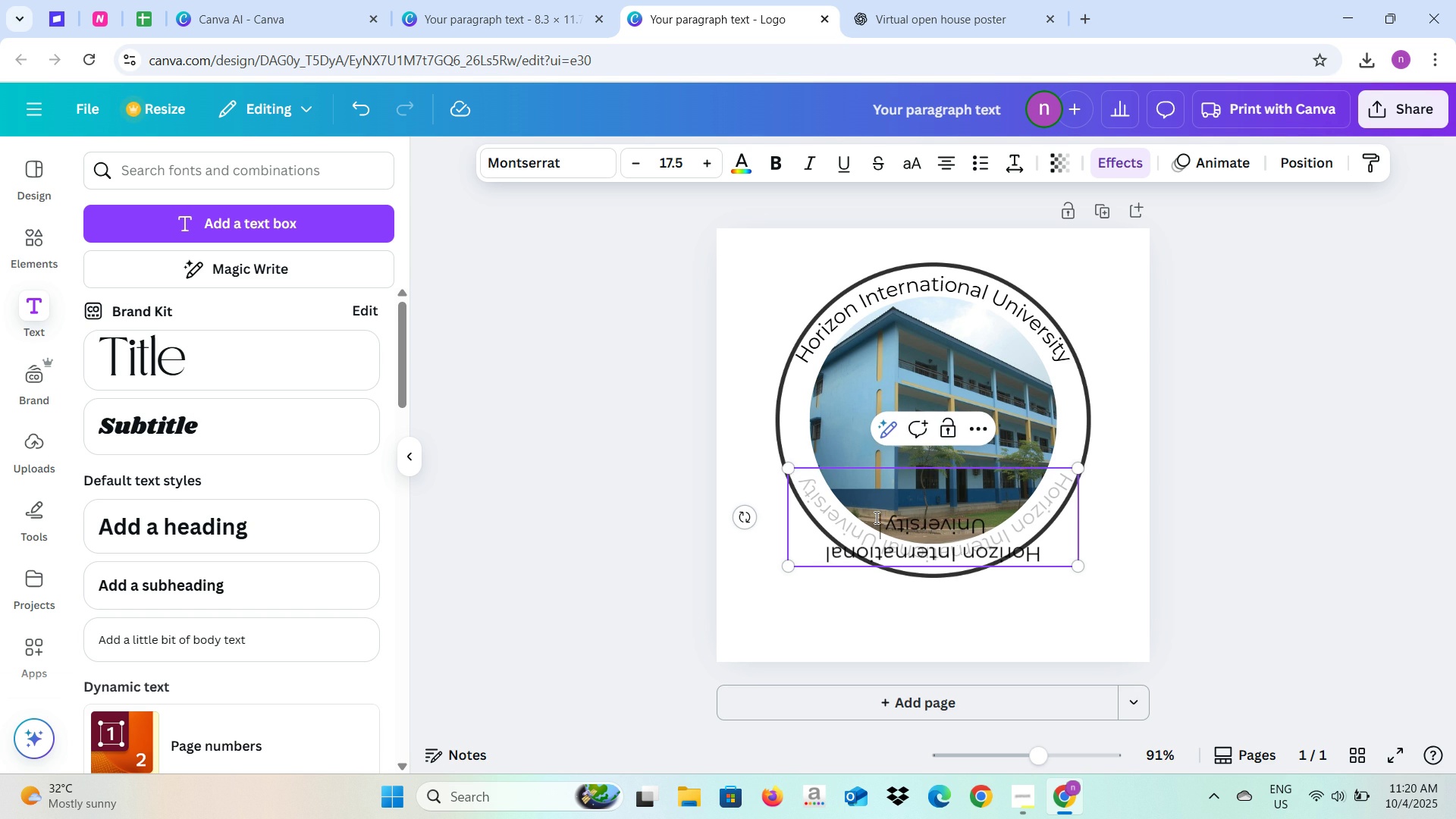 
key(Space)
 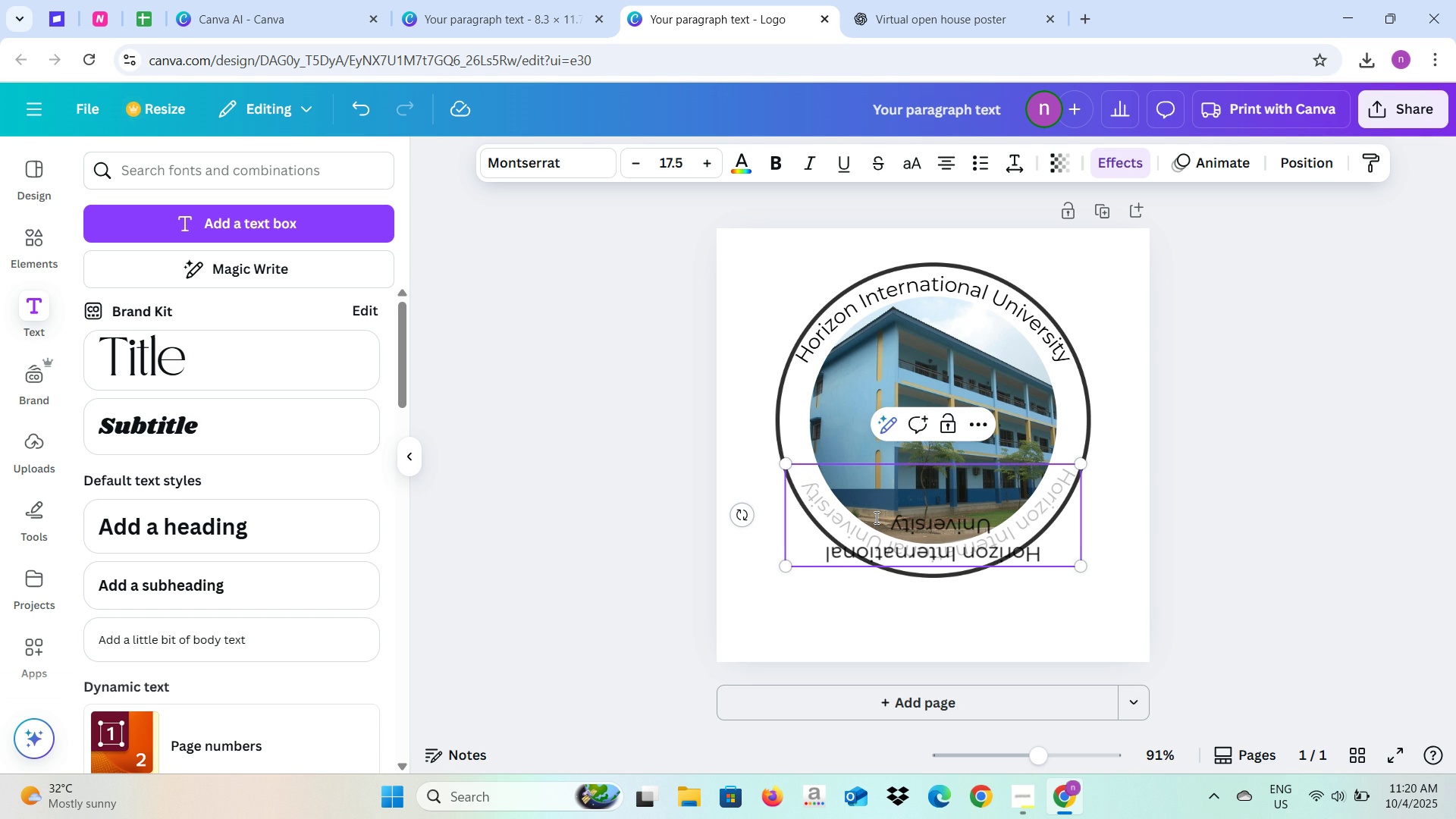 
wait(5.72)
 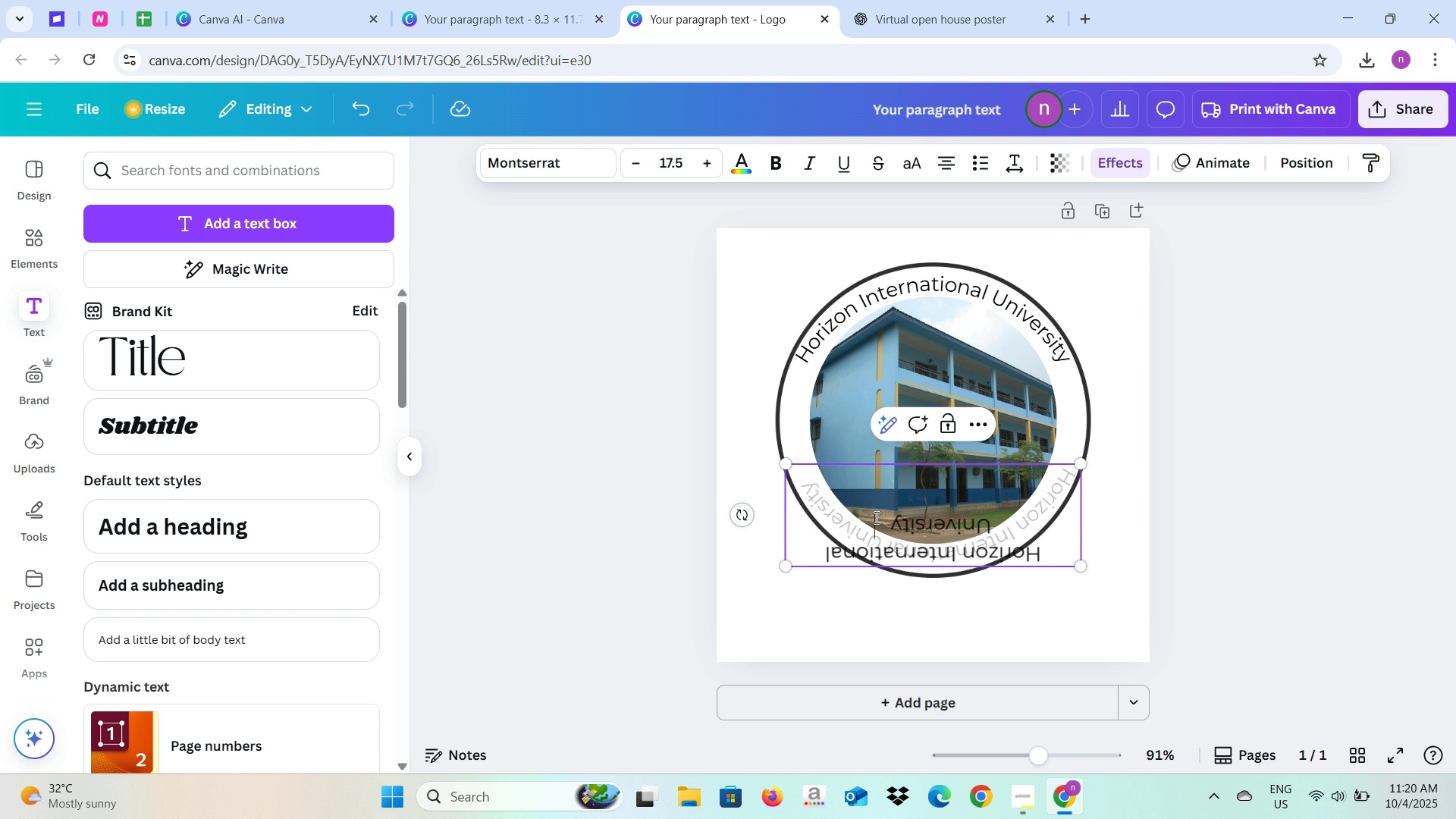 
left_click([983, 168])
 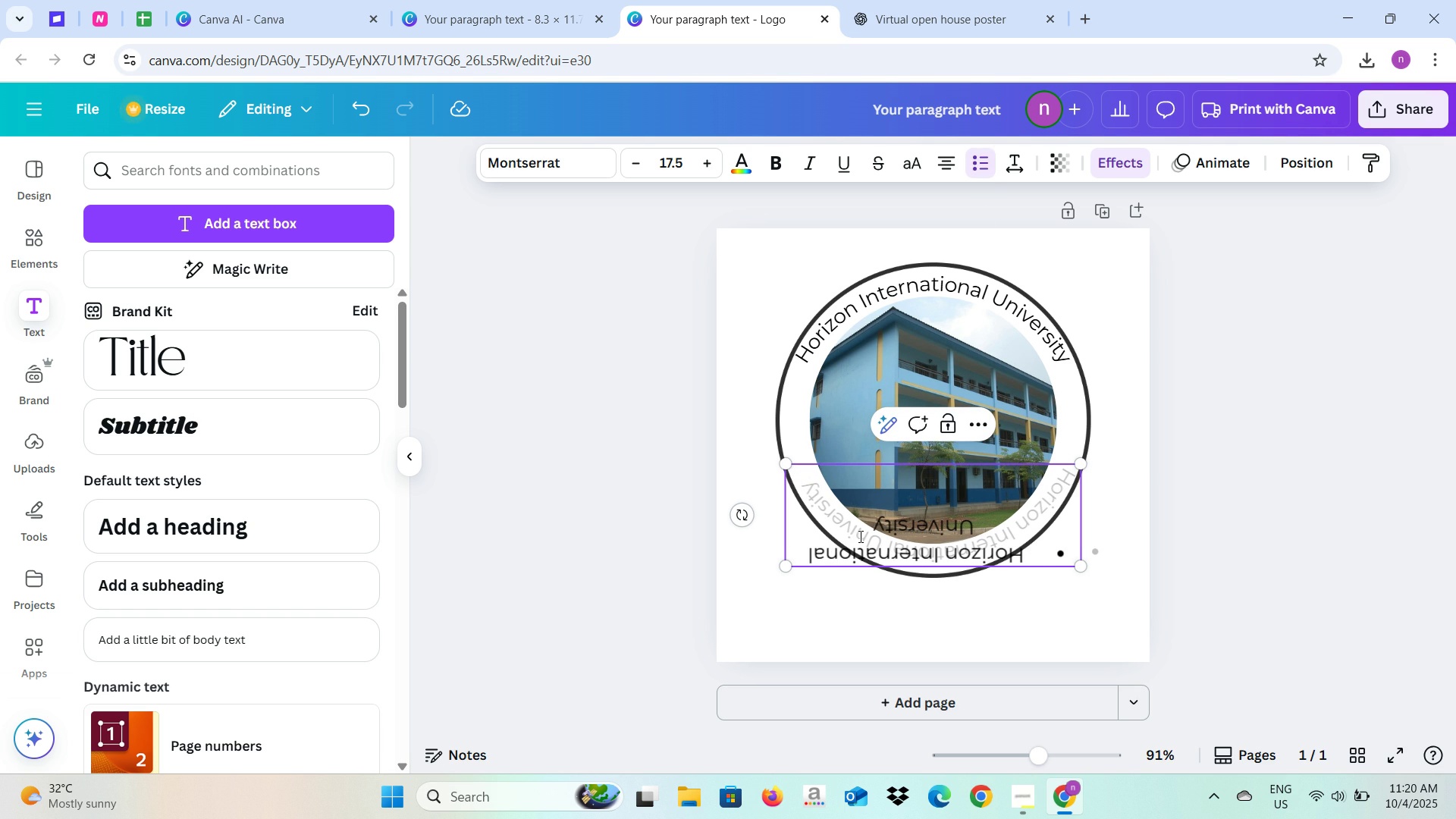 
left_click([1203, 543])
 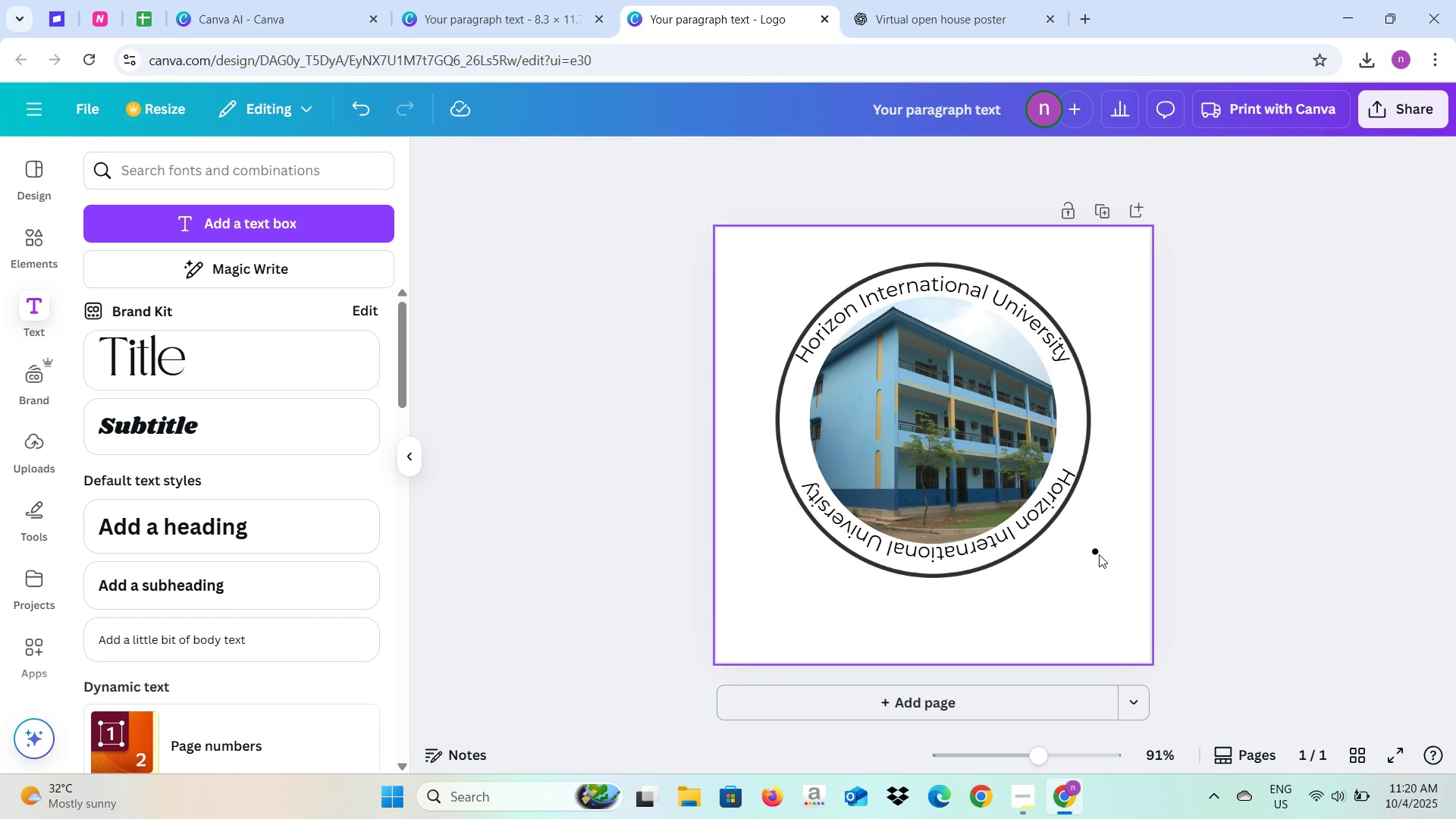 
left_click([1090, 553])
 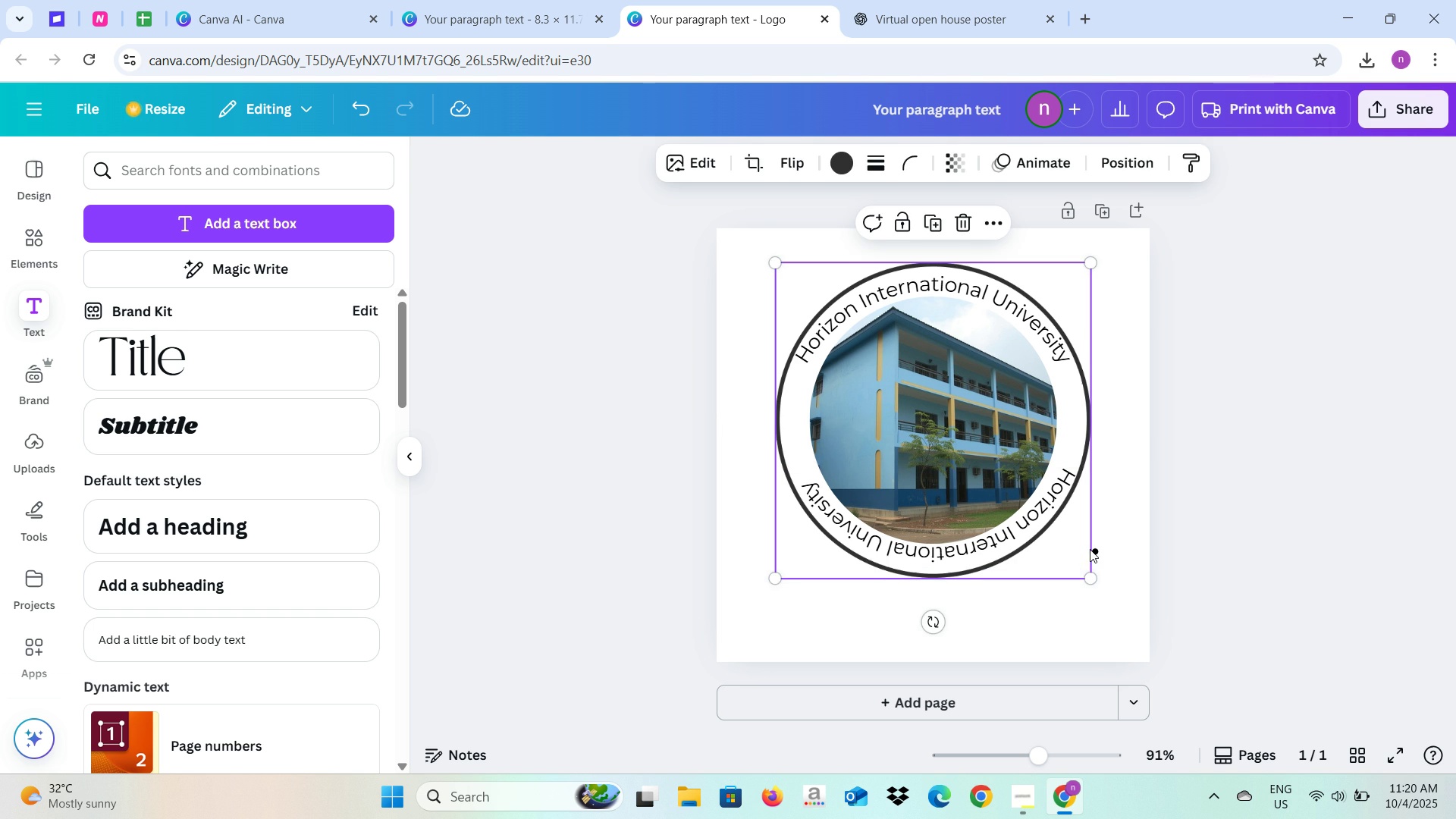 
left_click([1090, 549])
 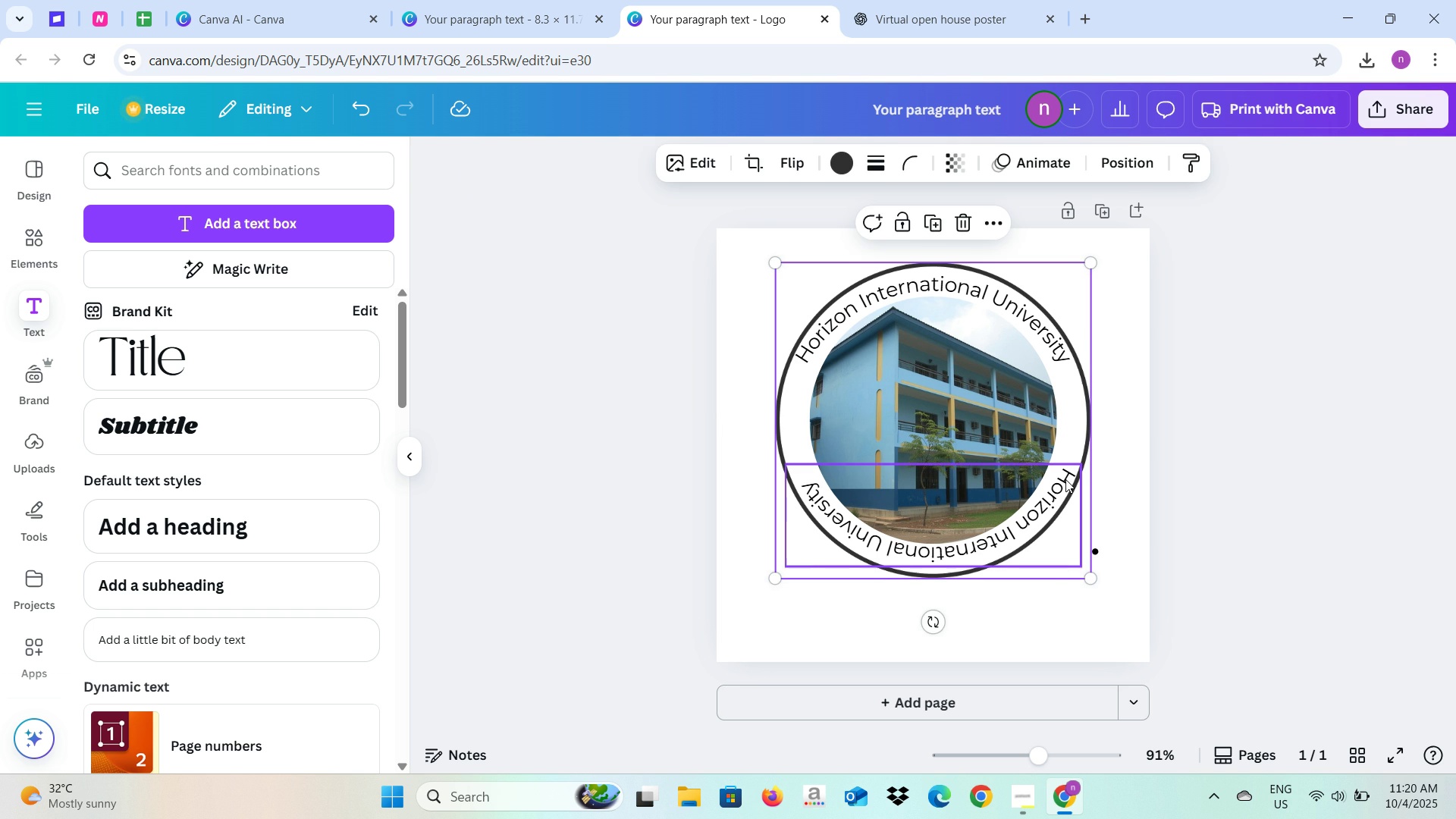 
double_click([1065, 479])
 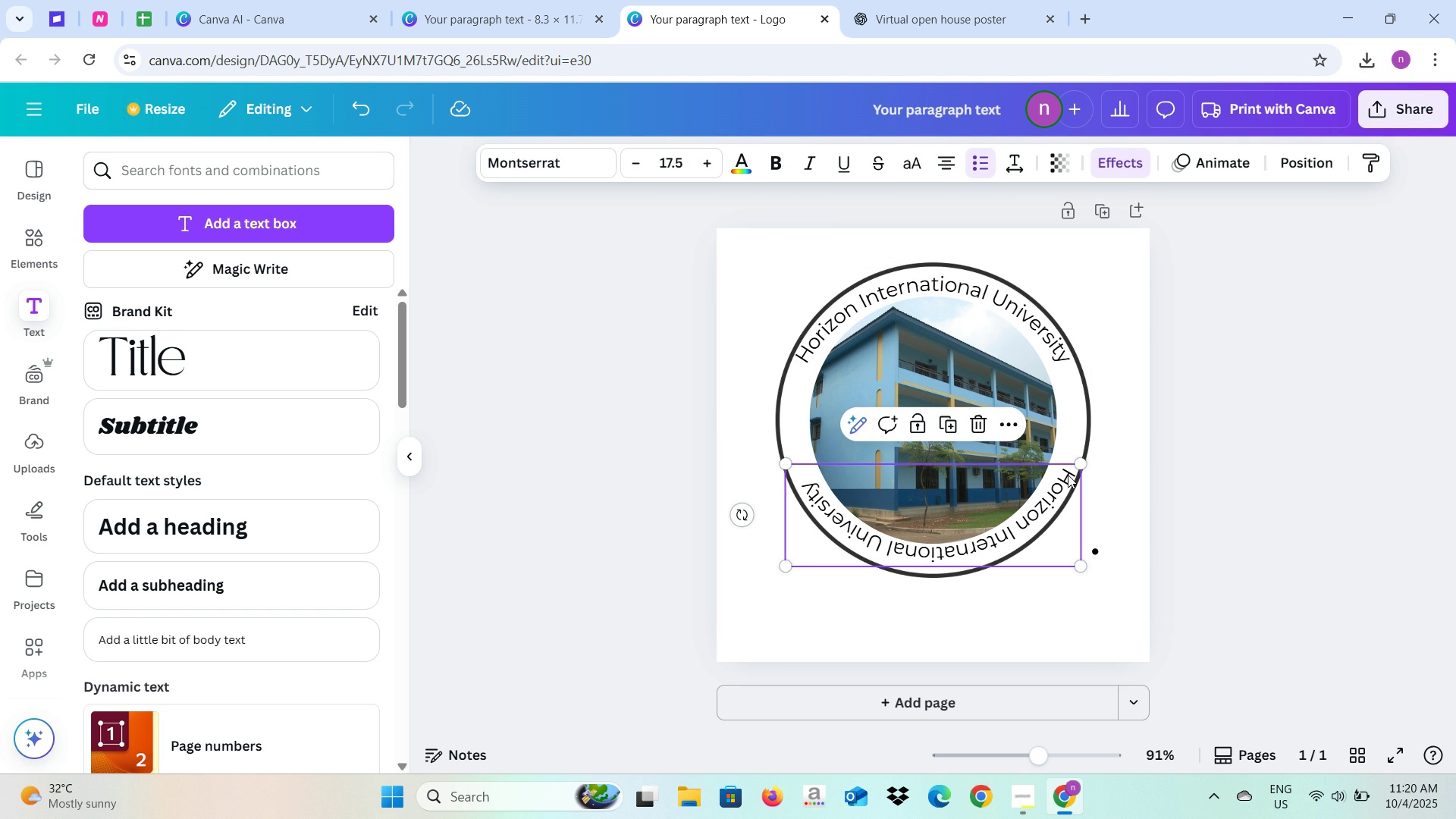 
double_click([1068, 475])
 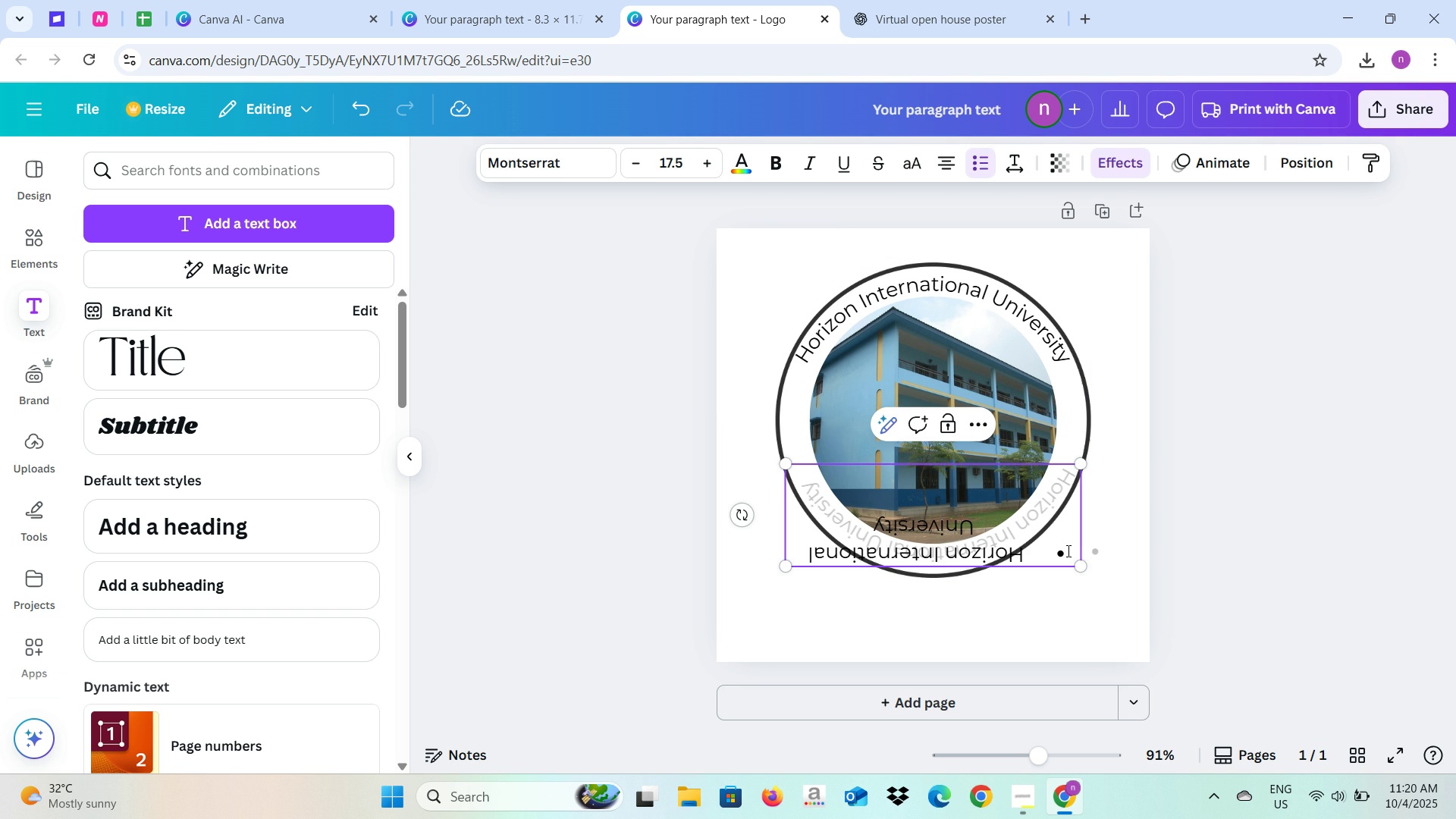 
left_click([1067, 551])
 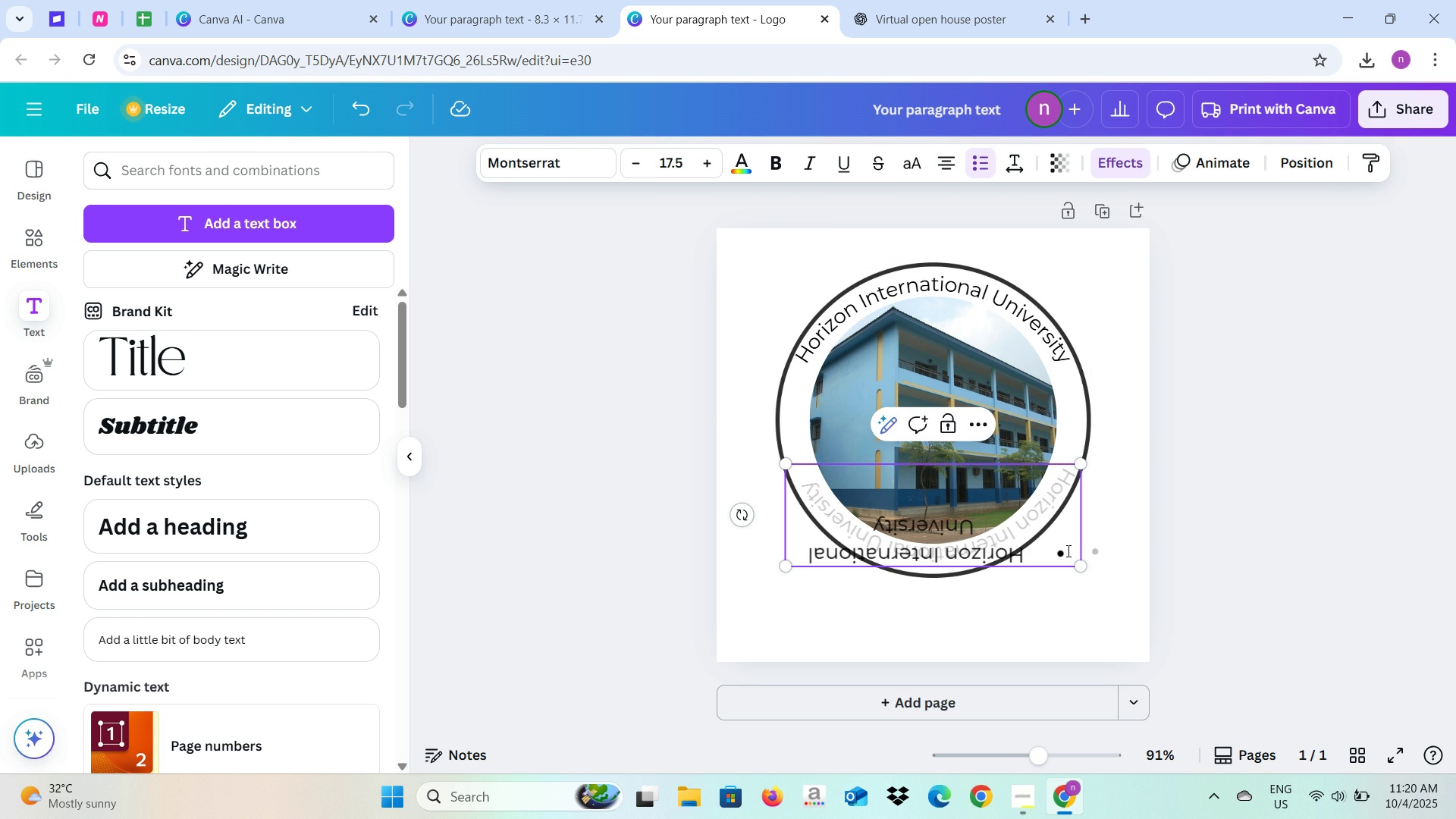 
left_click([1067, 551])